 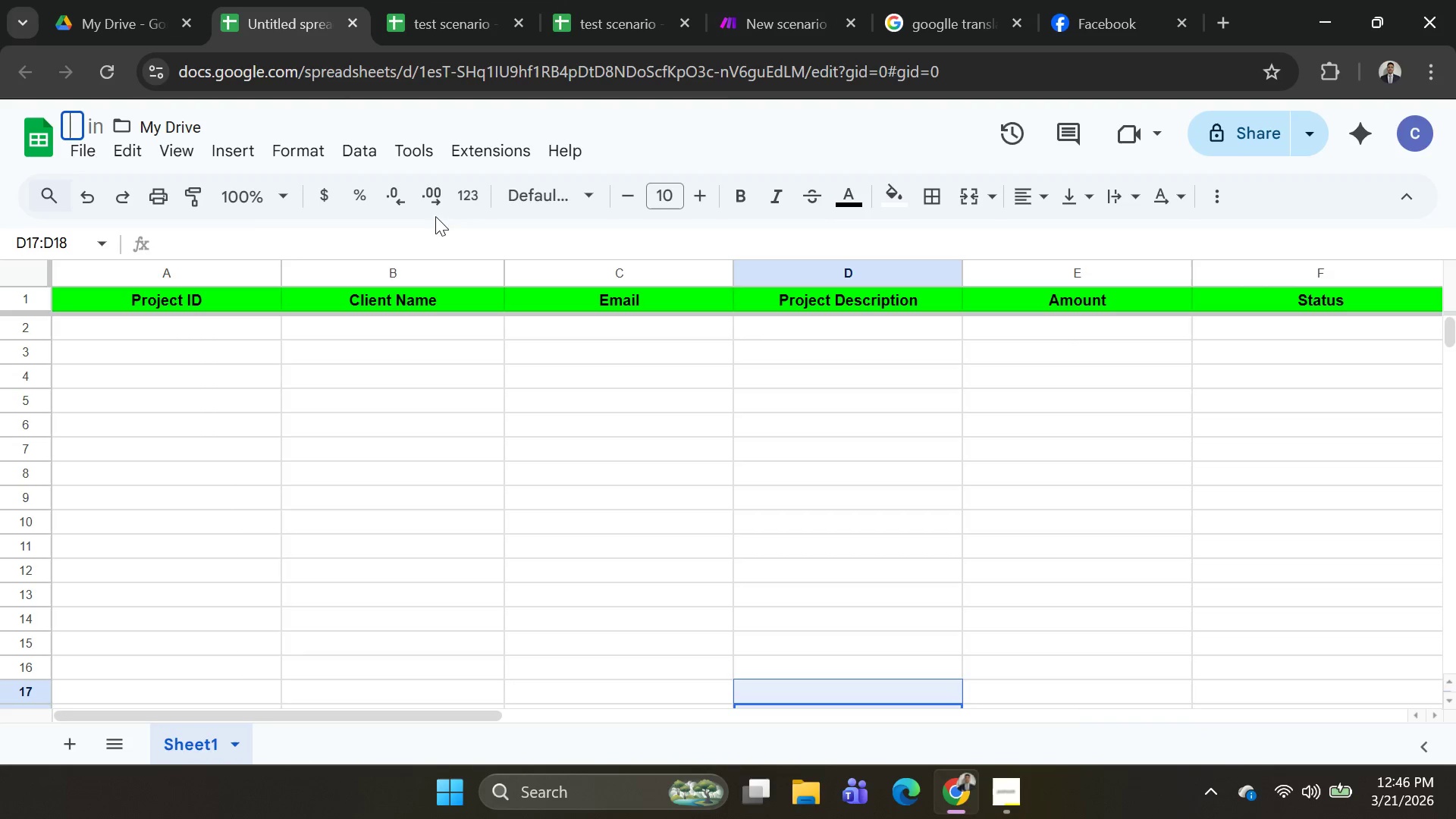 
key(Control+V)
 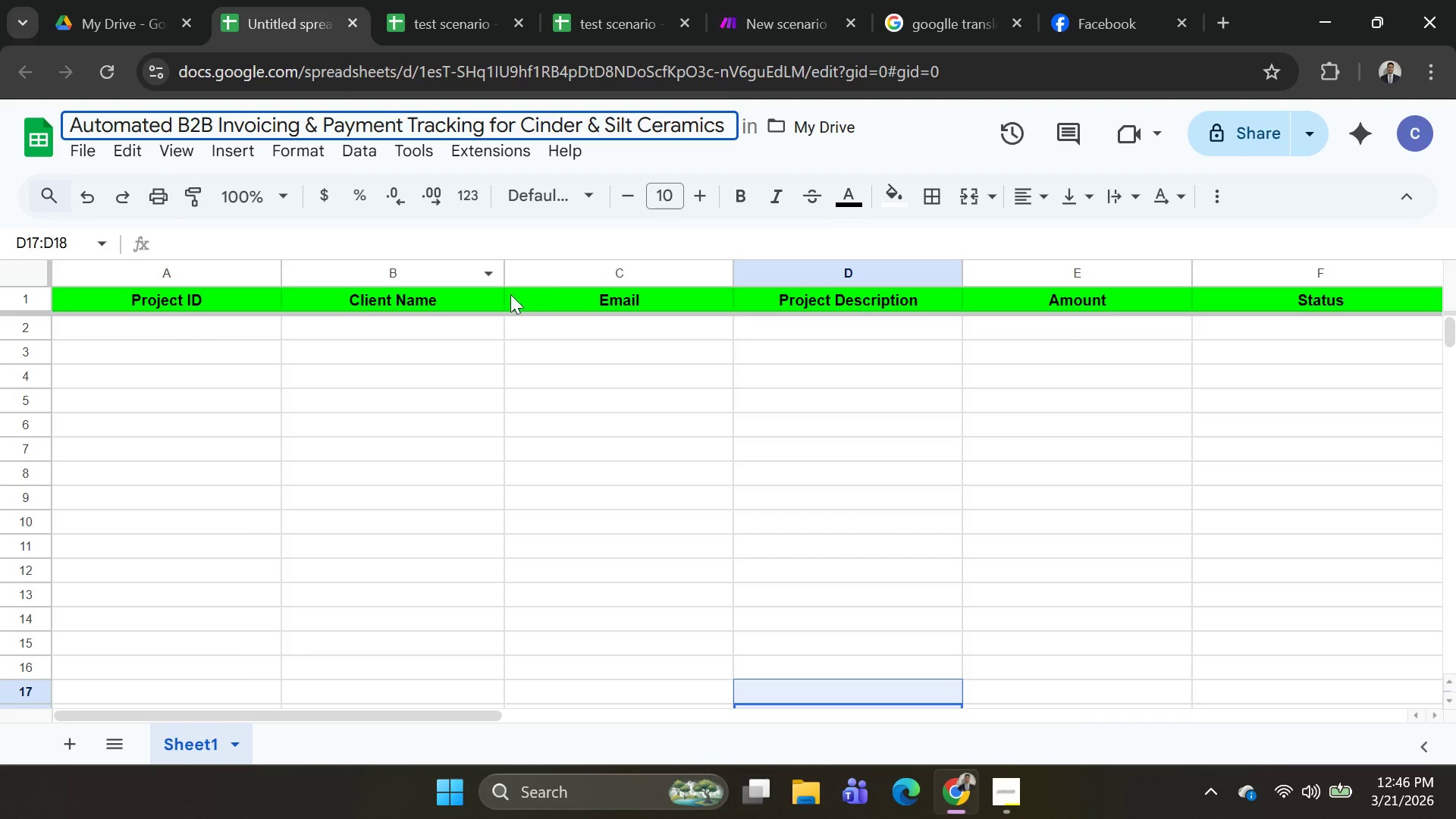 
scroll: coordinate [535, 300], scroll_direction: up, amount: 1.0
 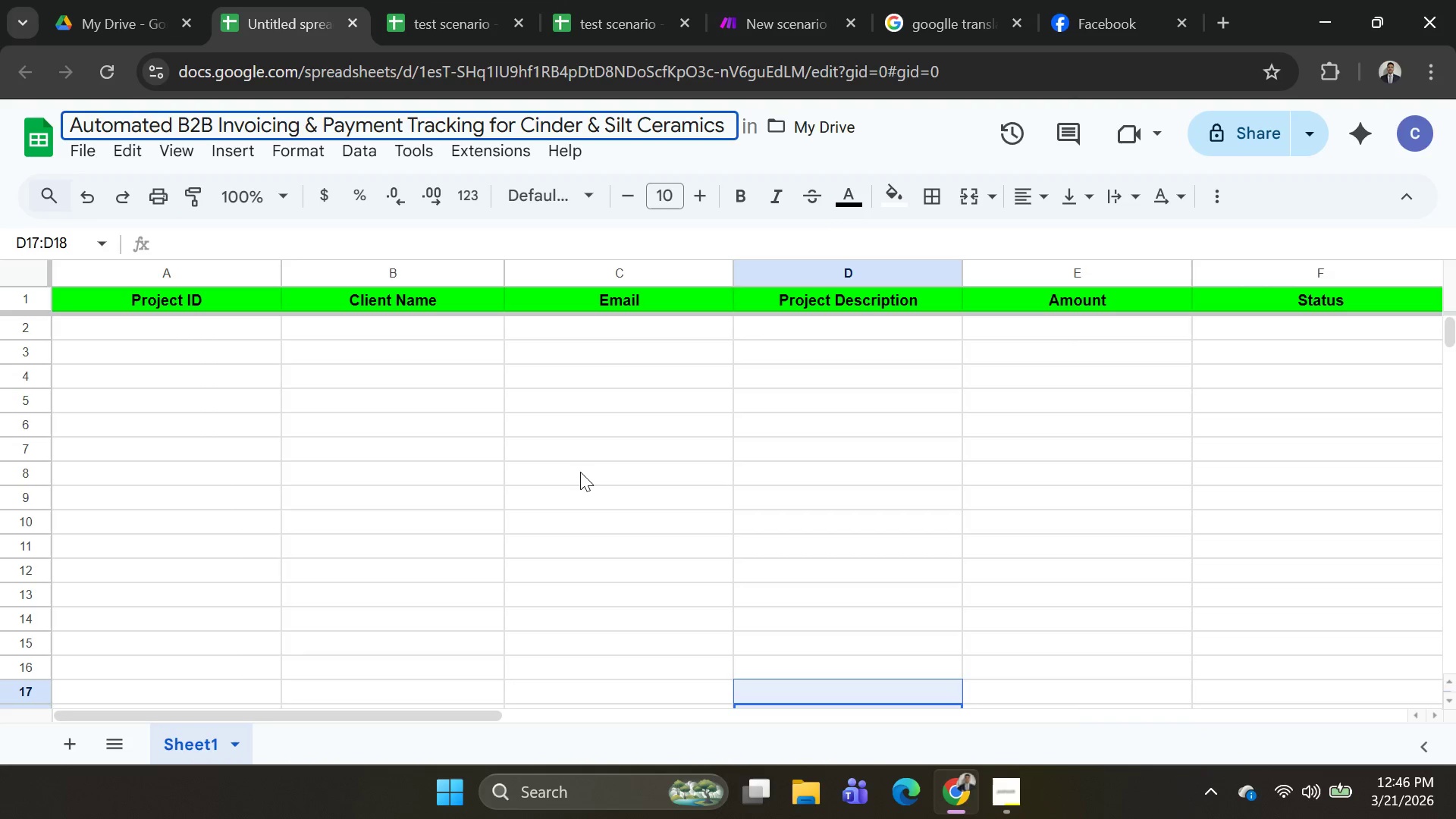 
key(Enter)
 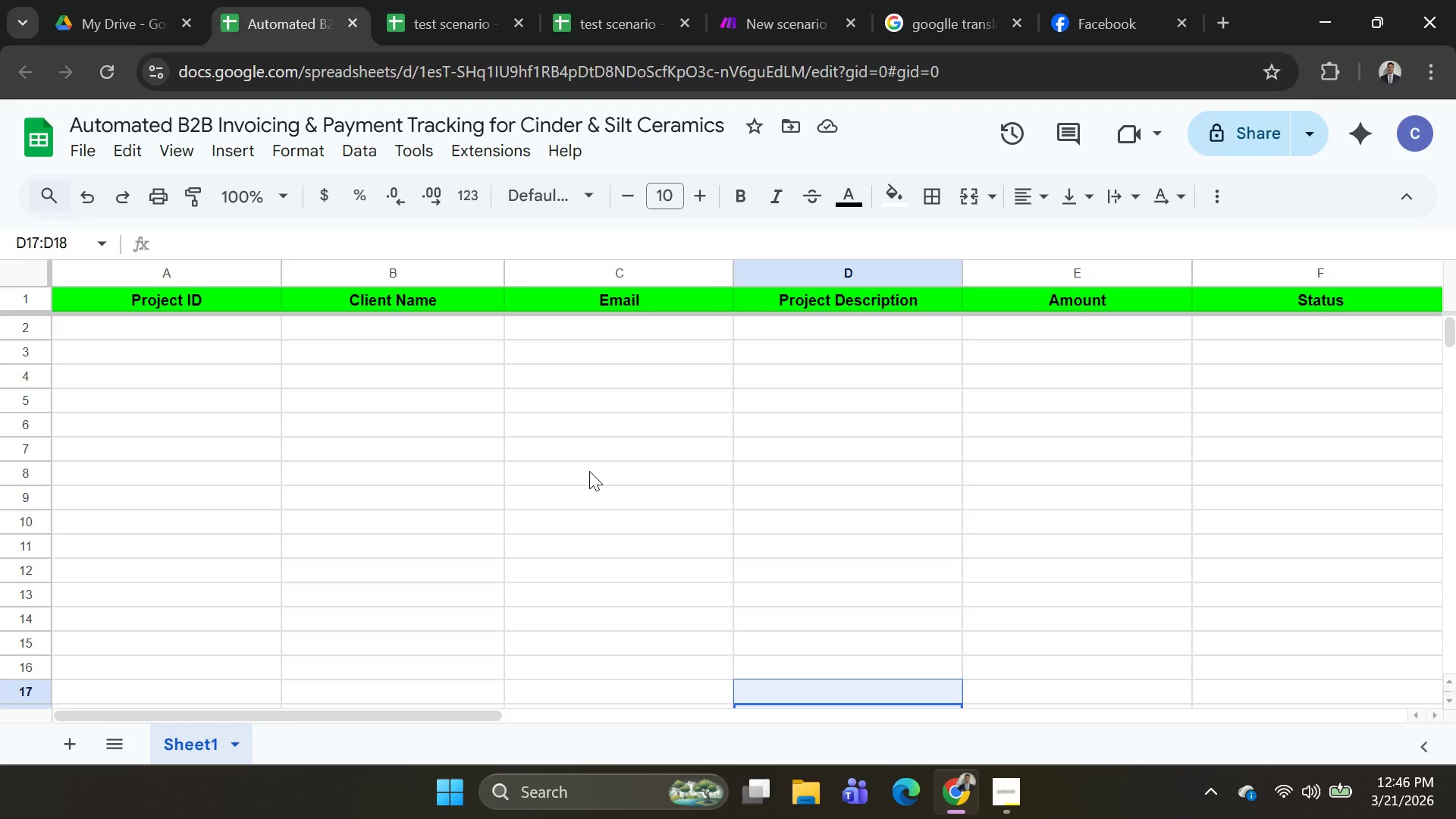 
scroll: coordinate [557, 514], scroll_direction: down, amount: 3.0
 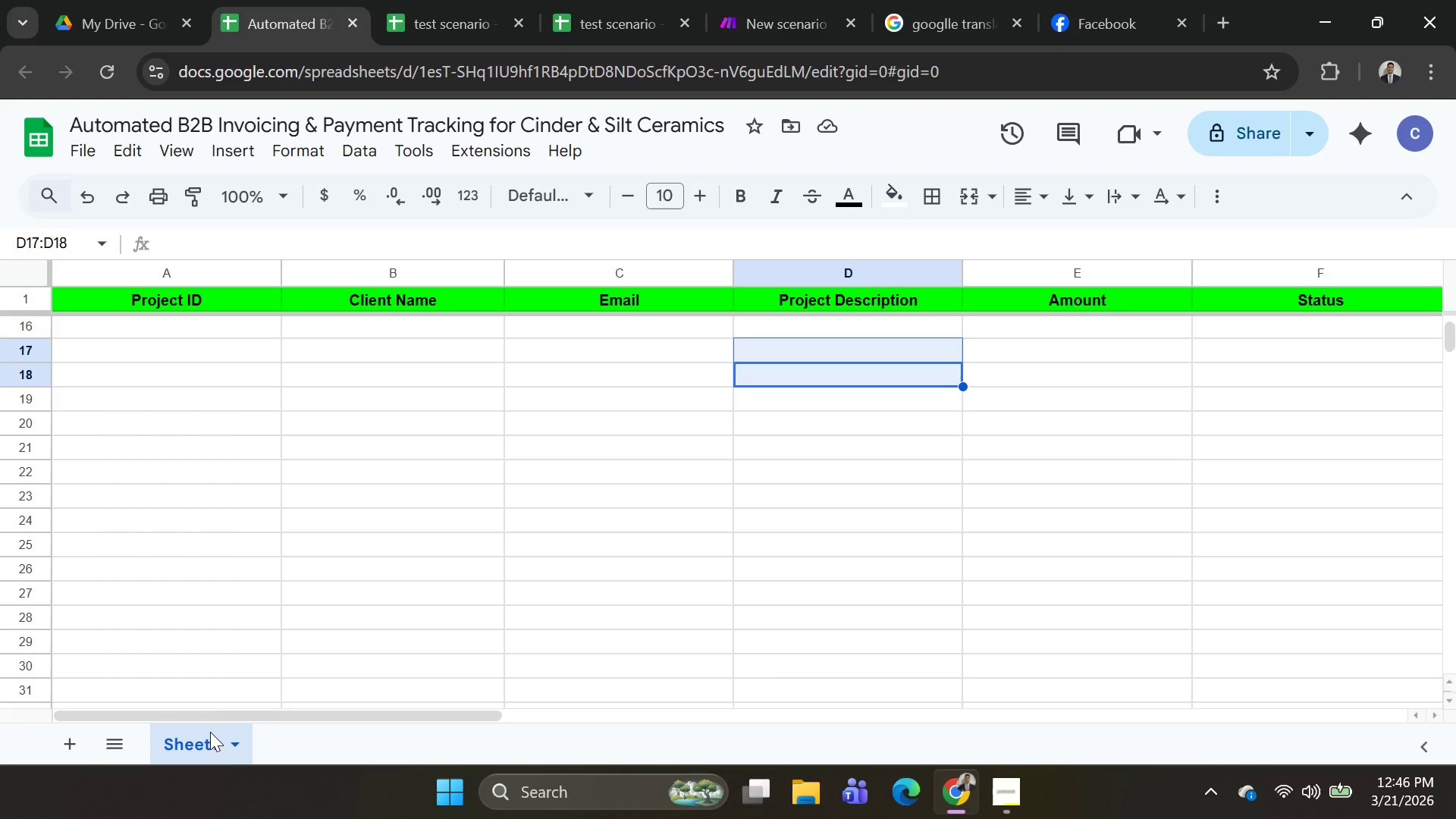 
double_click([209, 732])
 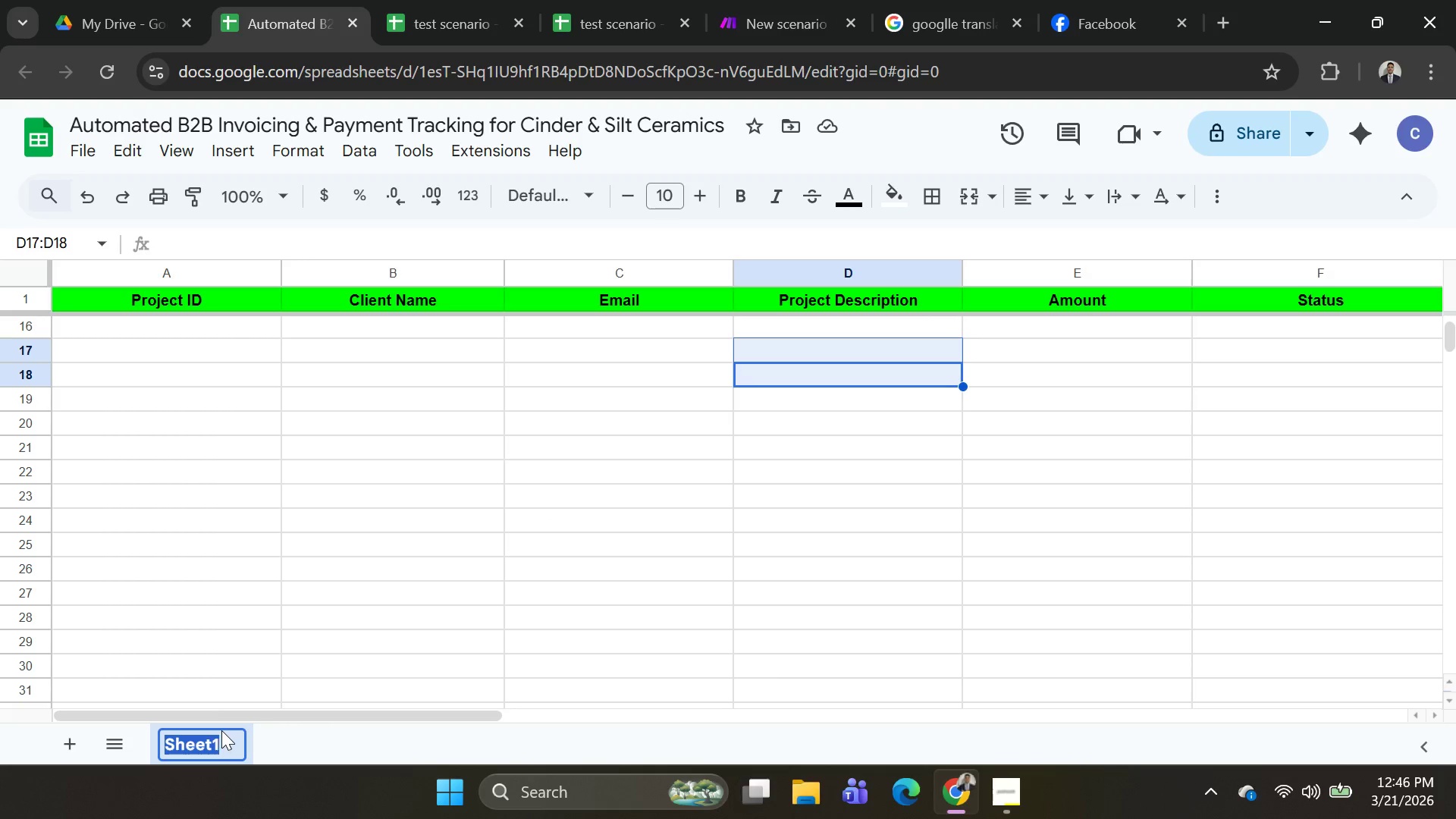 
type(Tracker)
 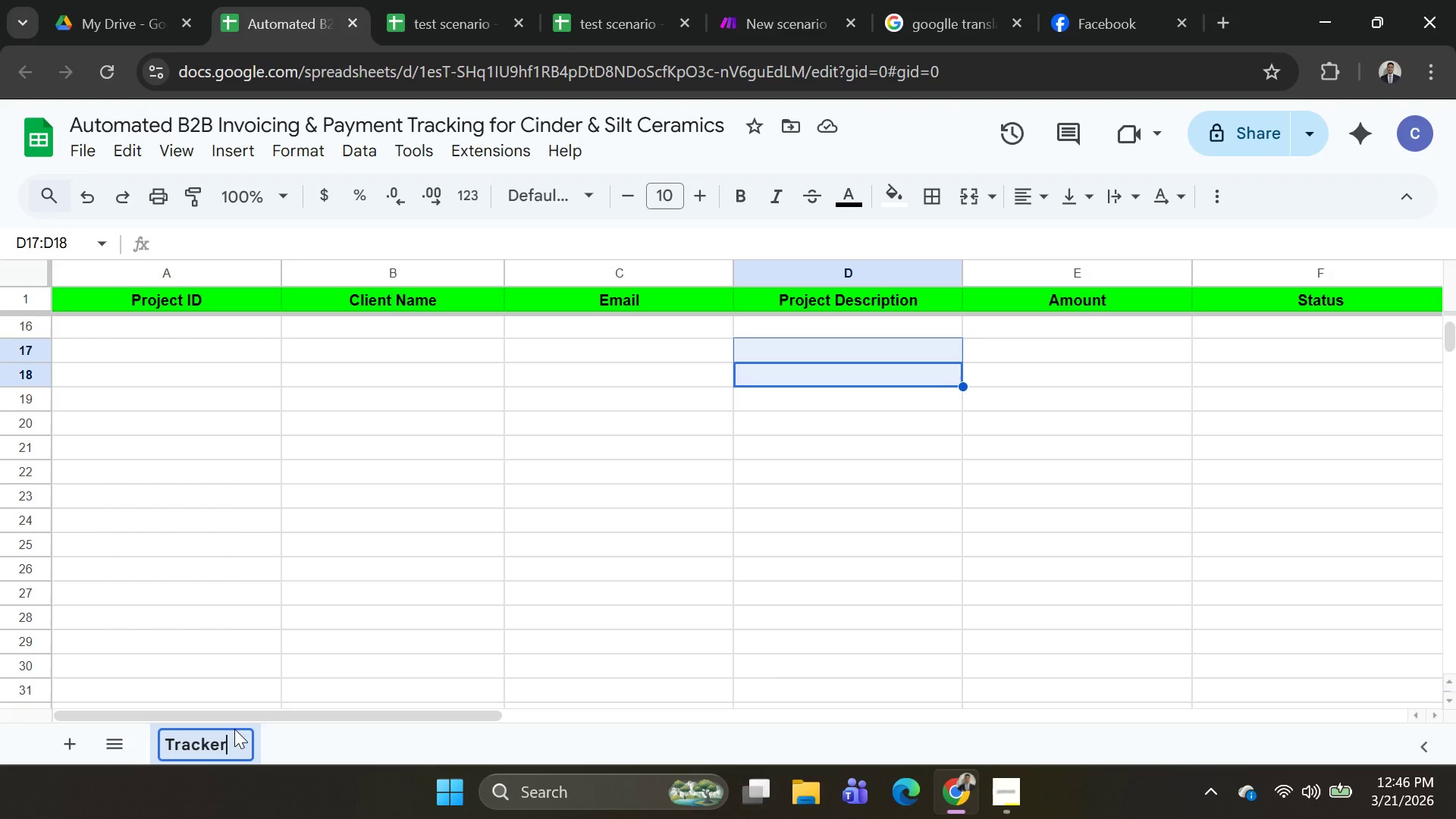 
key(Enter)
 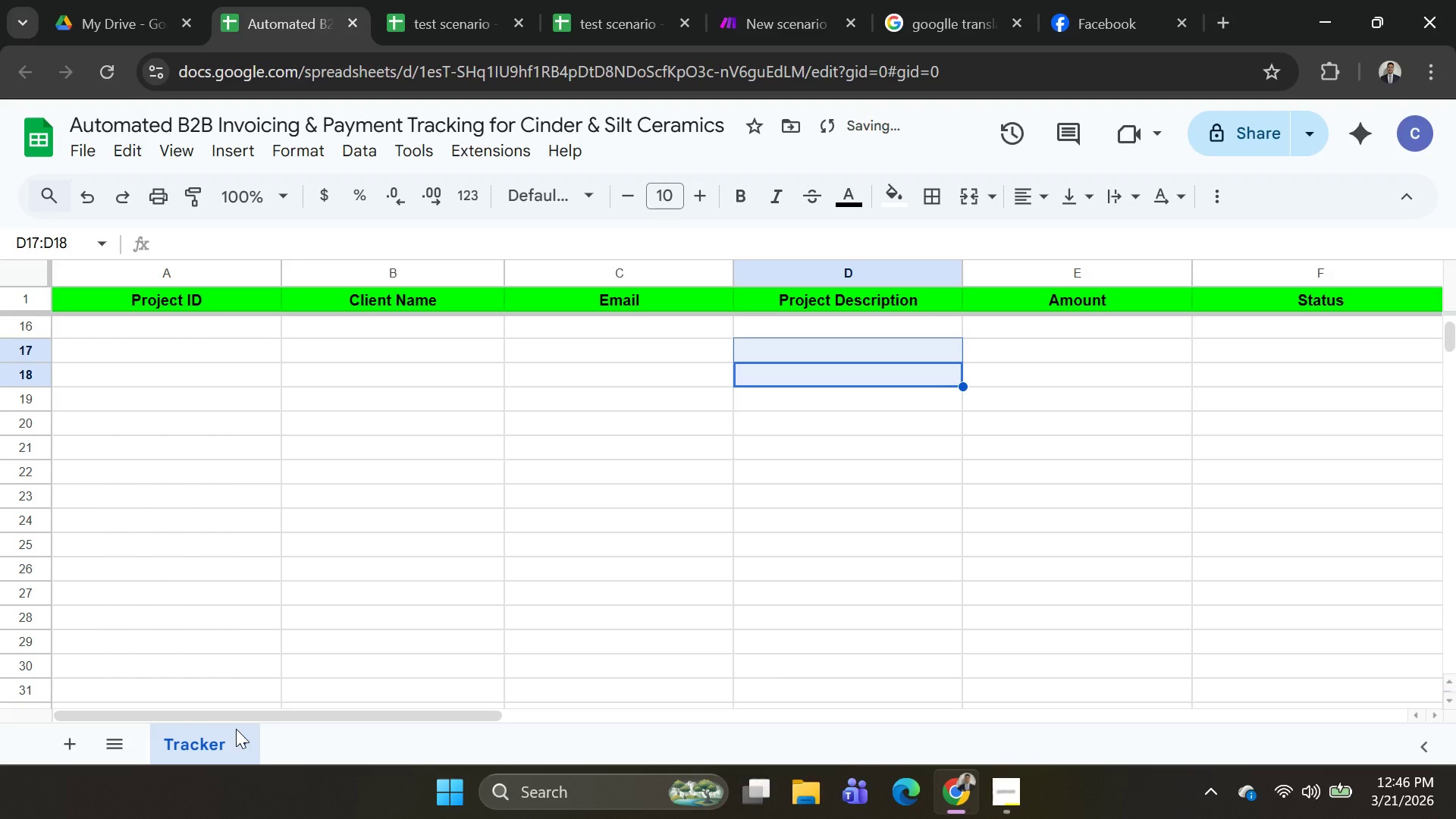 
key(Alt+AltLeft)
 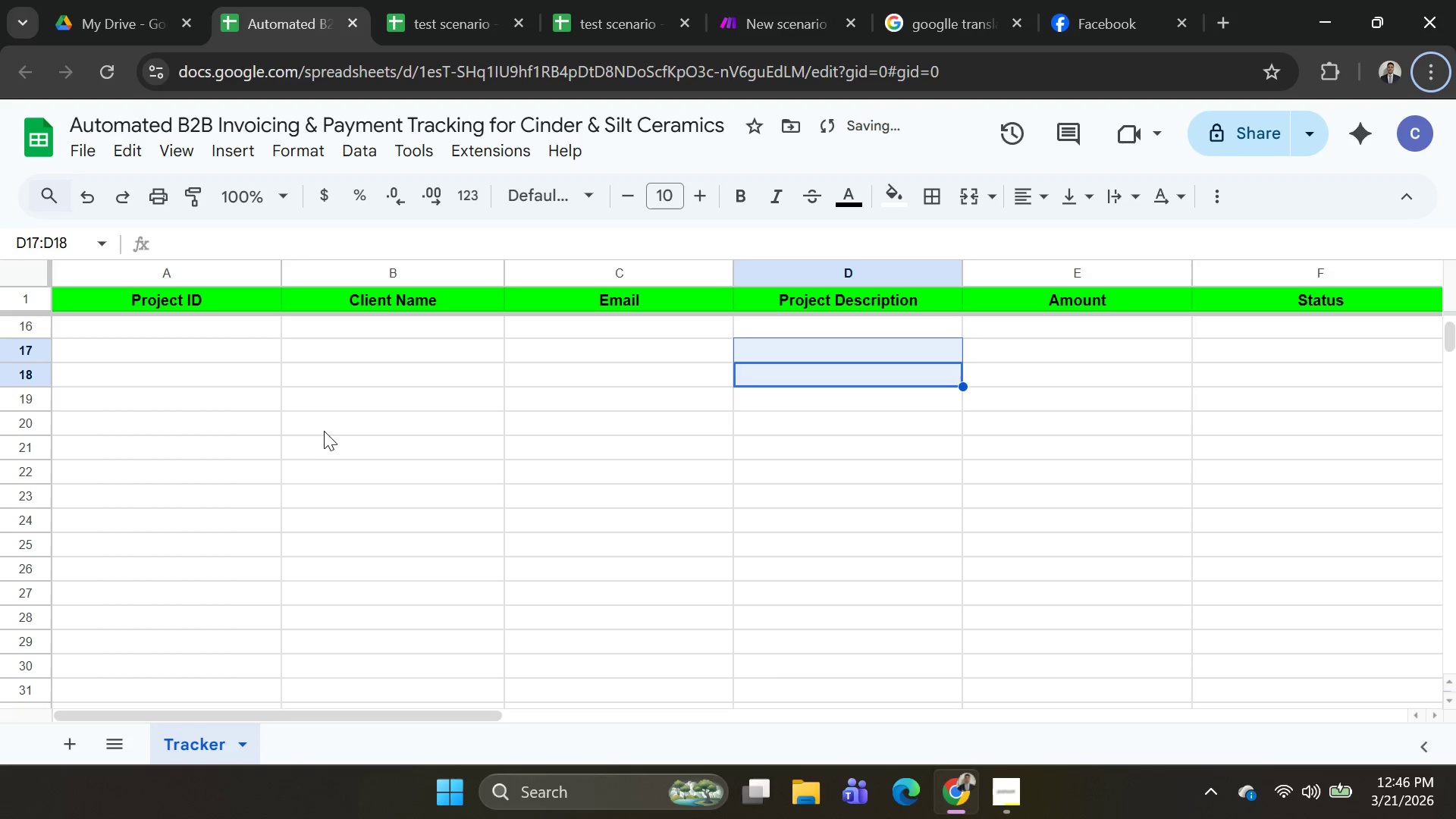 
key(Alt+AltLeft)
 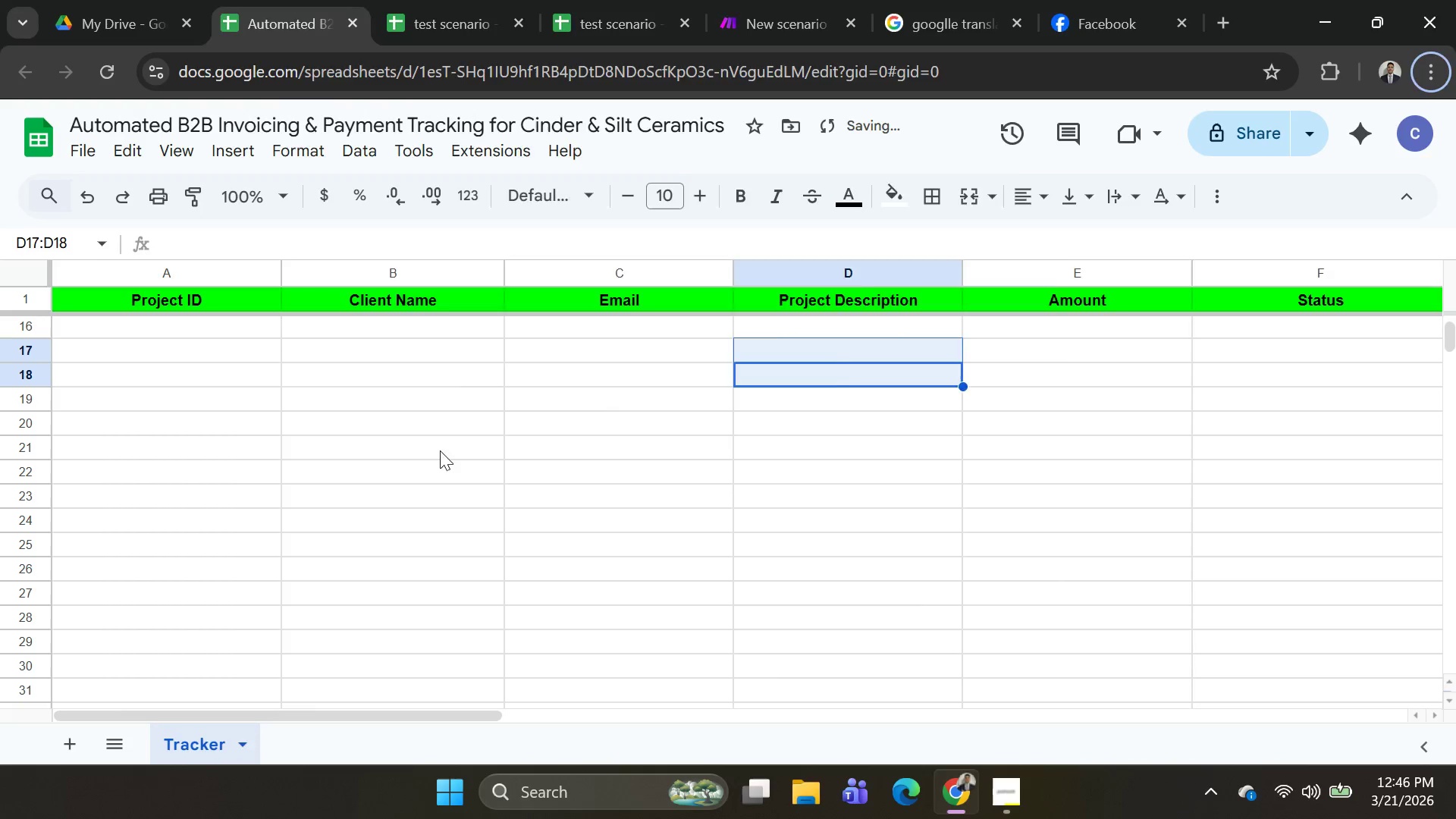 
key(Alt+Tab)
 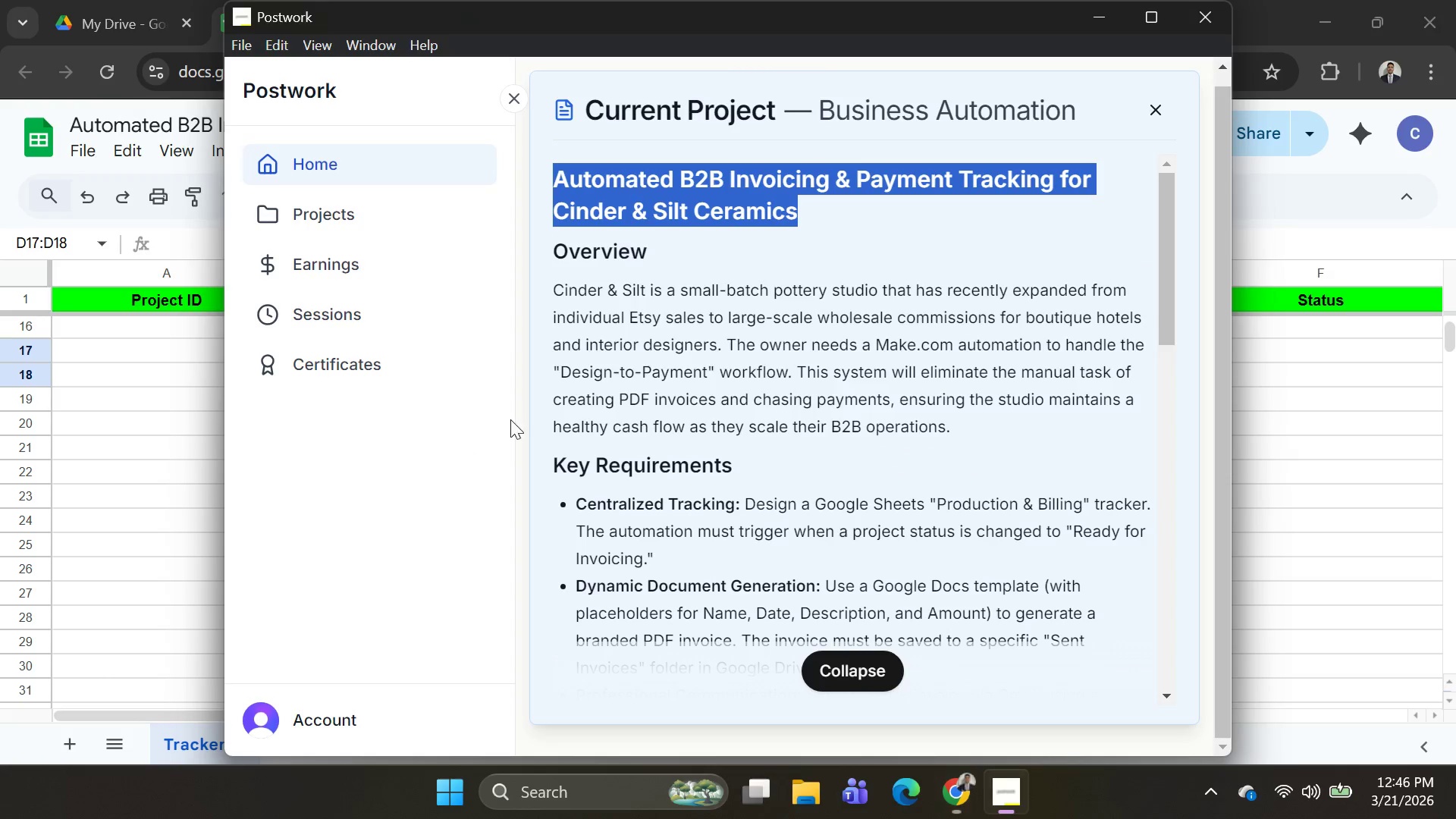 
key(Alt+AltLeft)